 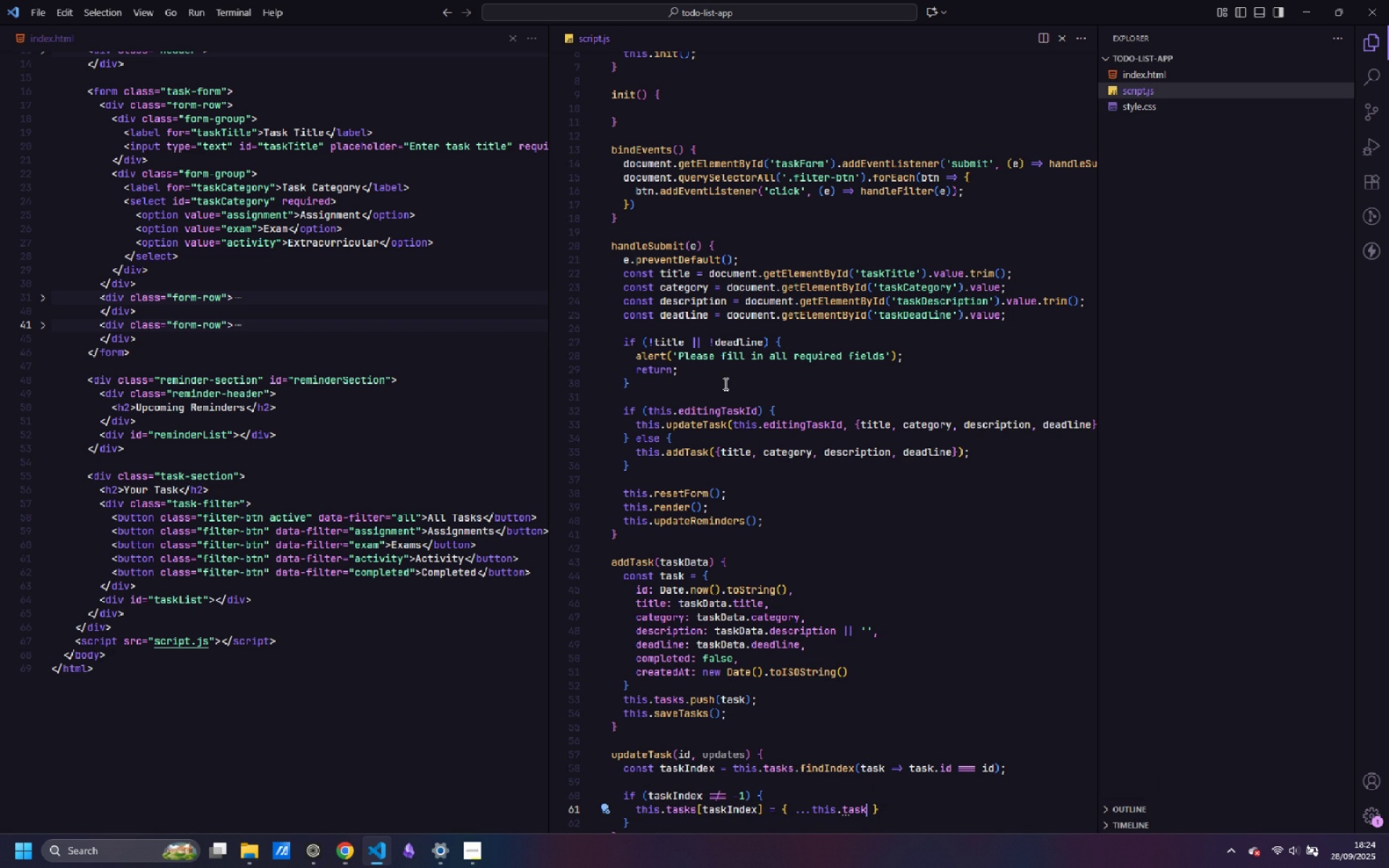 
type([tasl)
key(Backspace)
type(kIndex)
 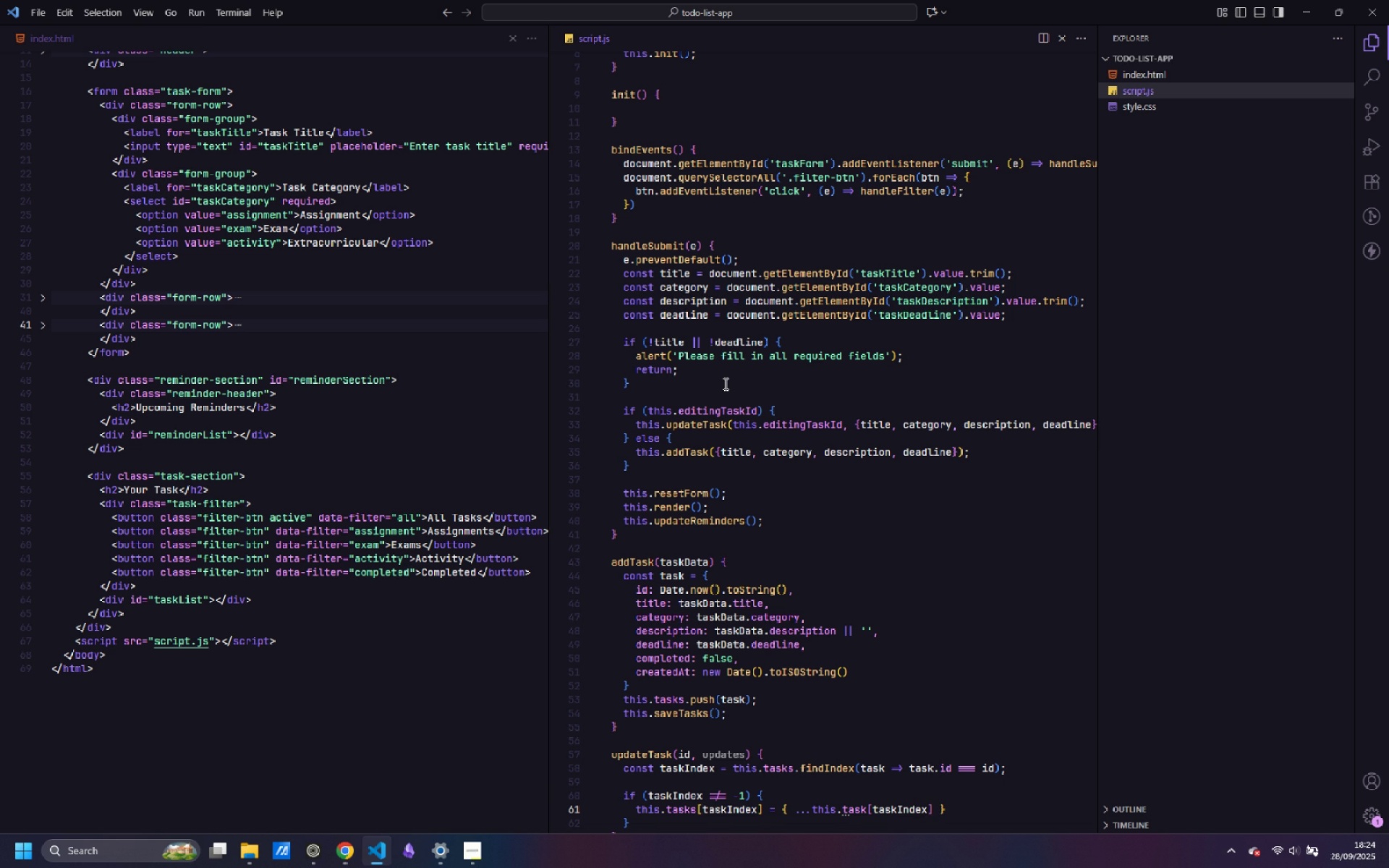 
key(ArrowRight)
 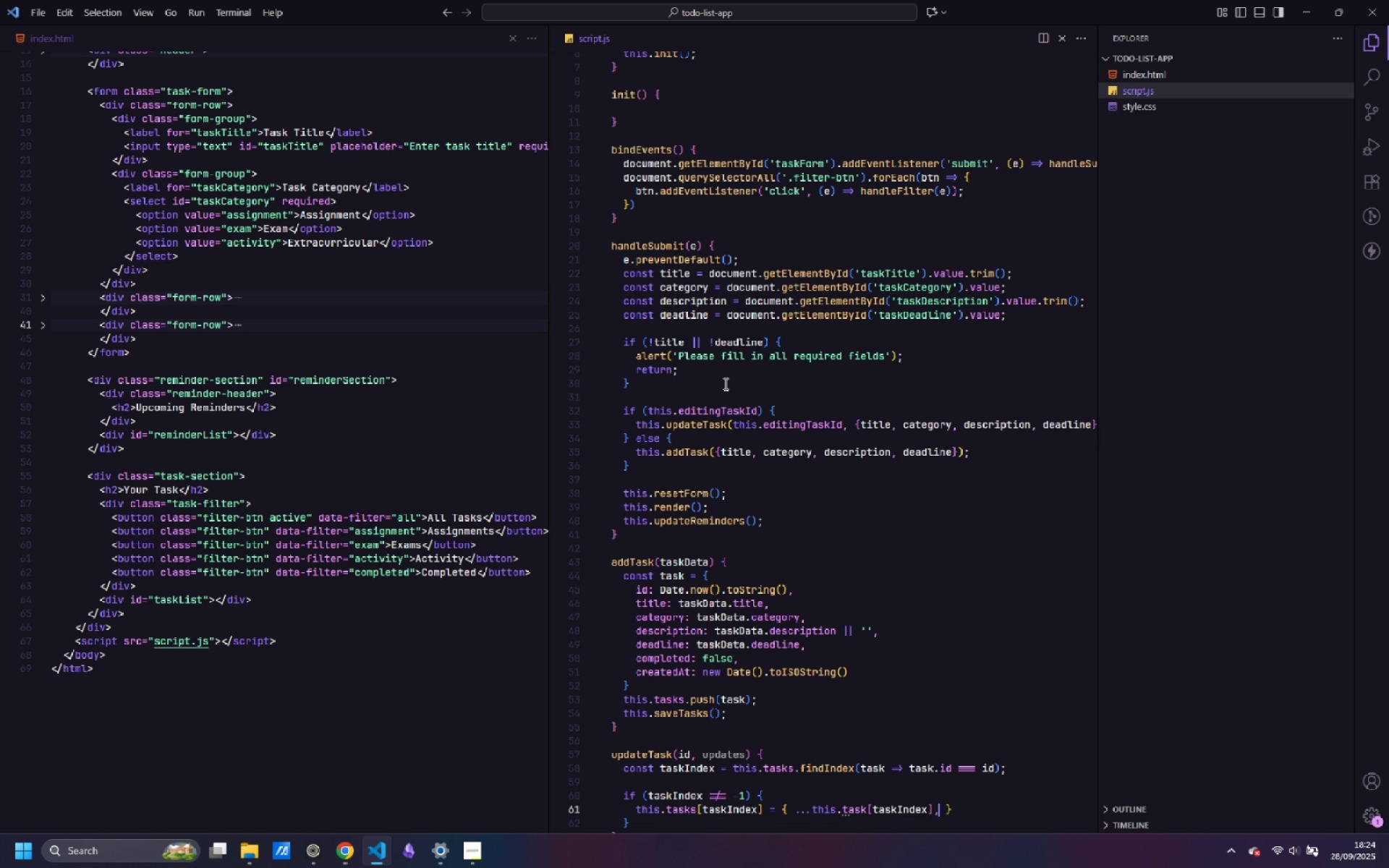 
type(, ...updated)
key(Backspace)
type(s)
 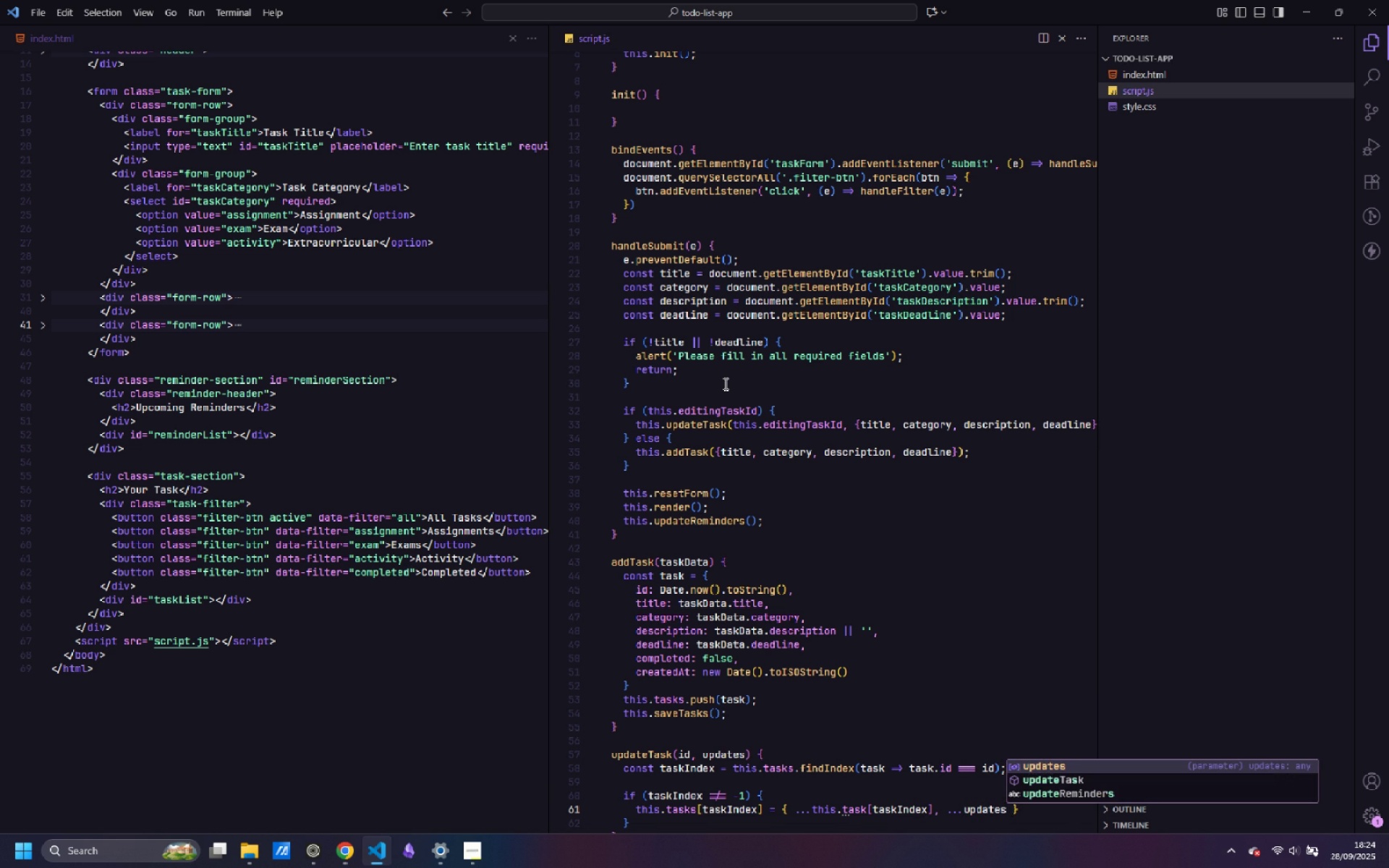 
key(ArrowRight)
 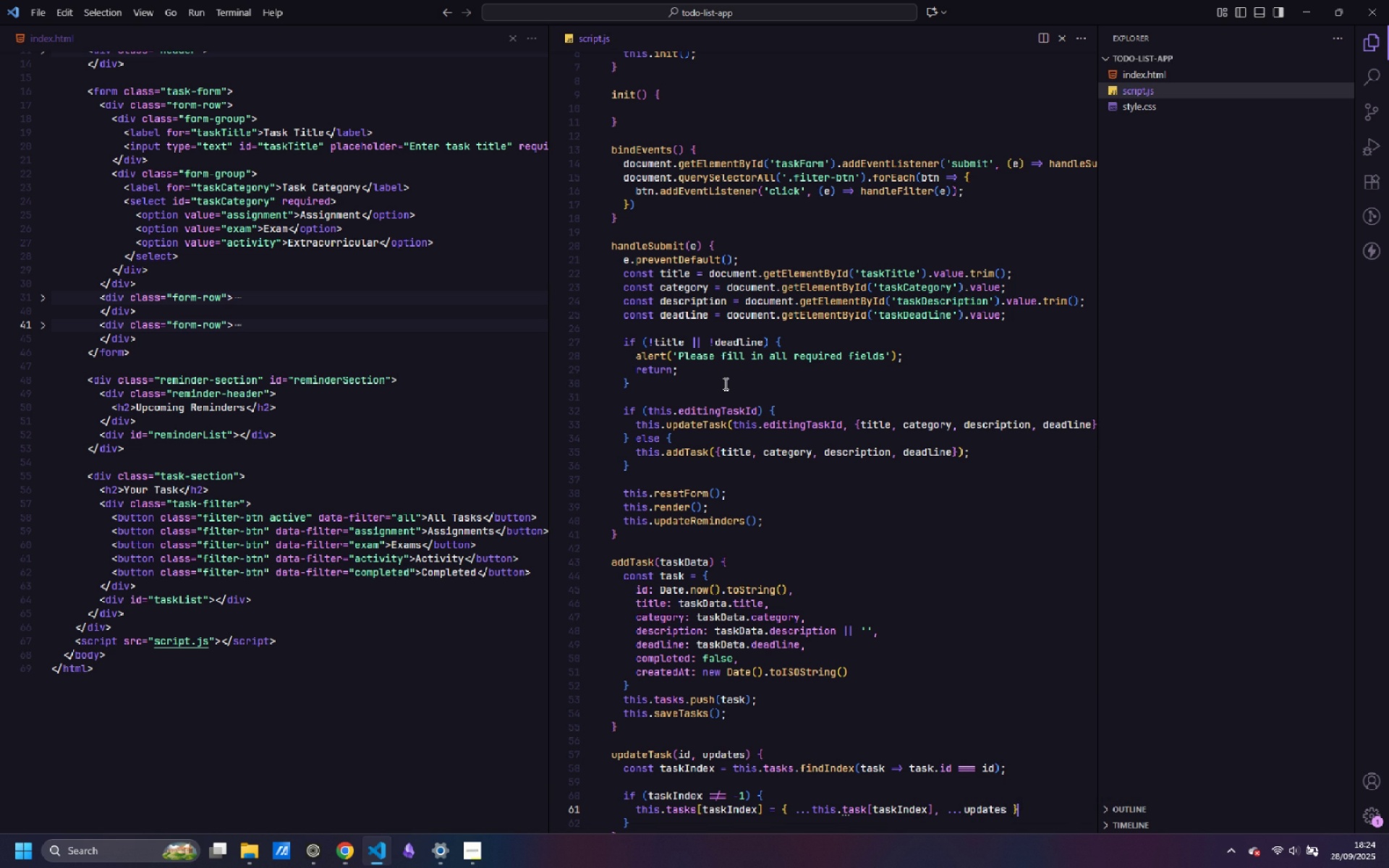 
key(ArrowRight)
 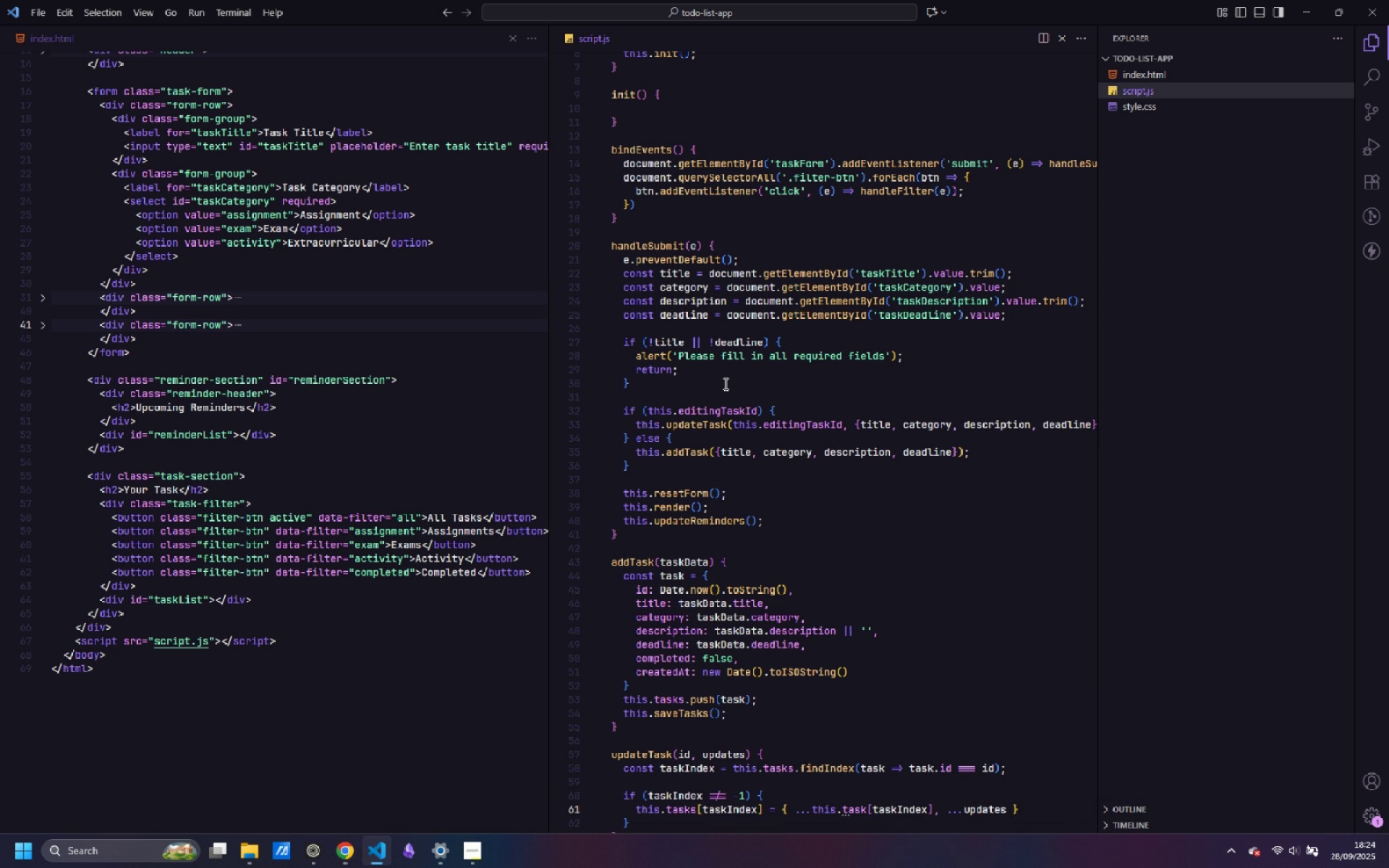 
key(ArrowDown)
 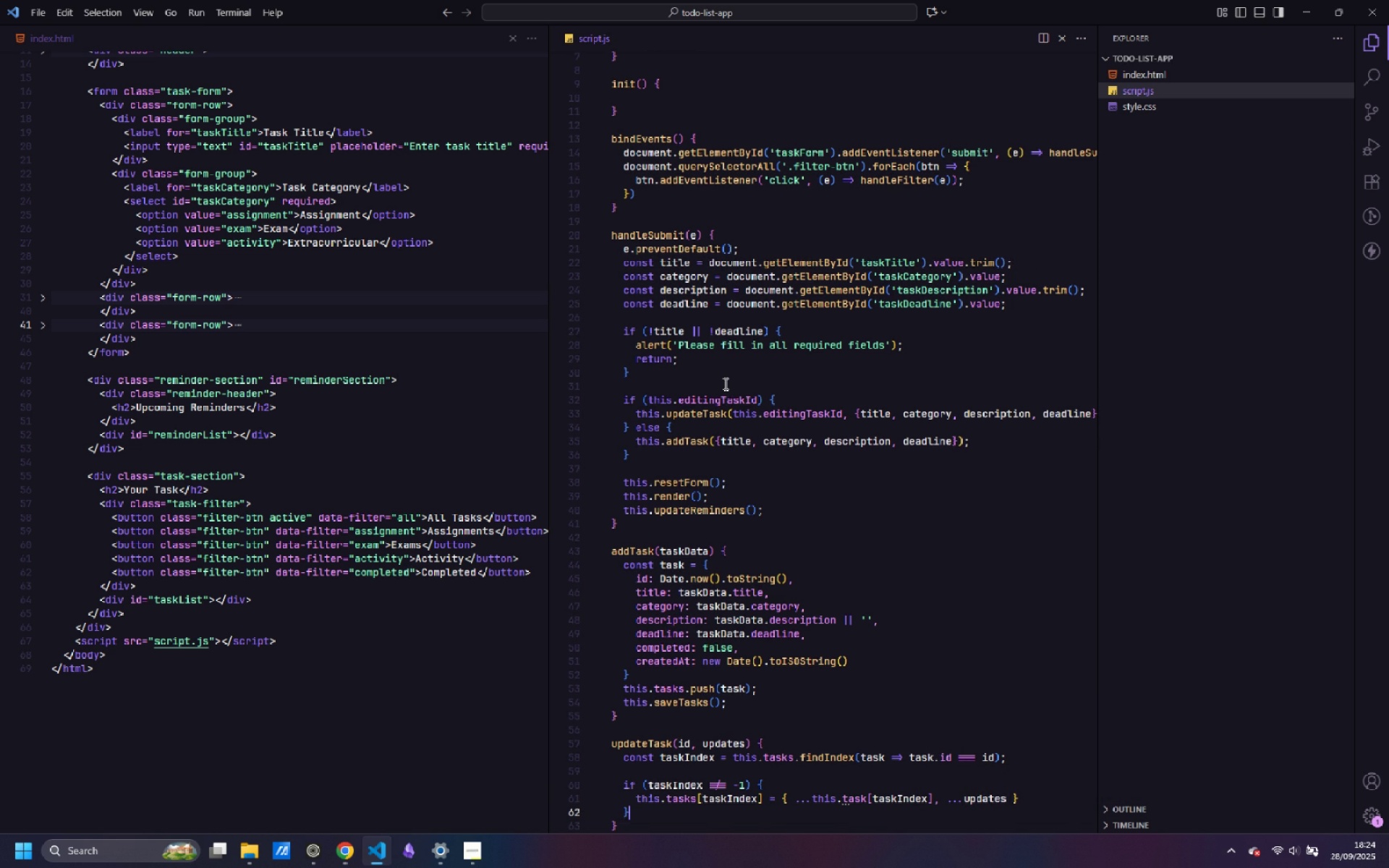 
key(Enter)
 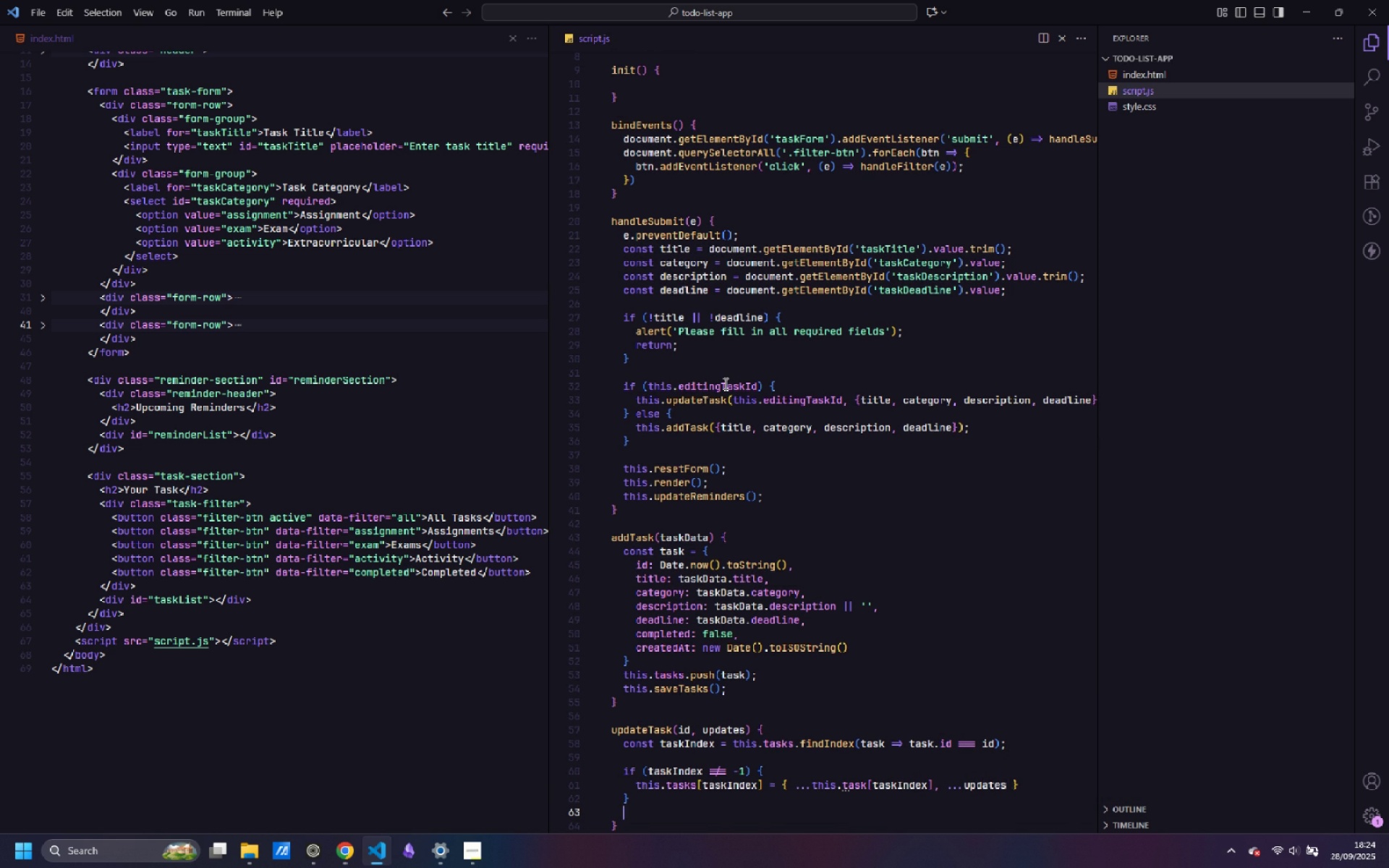 
key(Control+ControlLeft)
 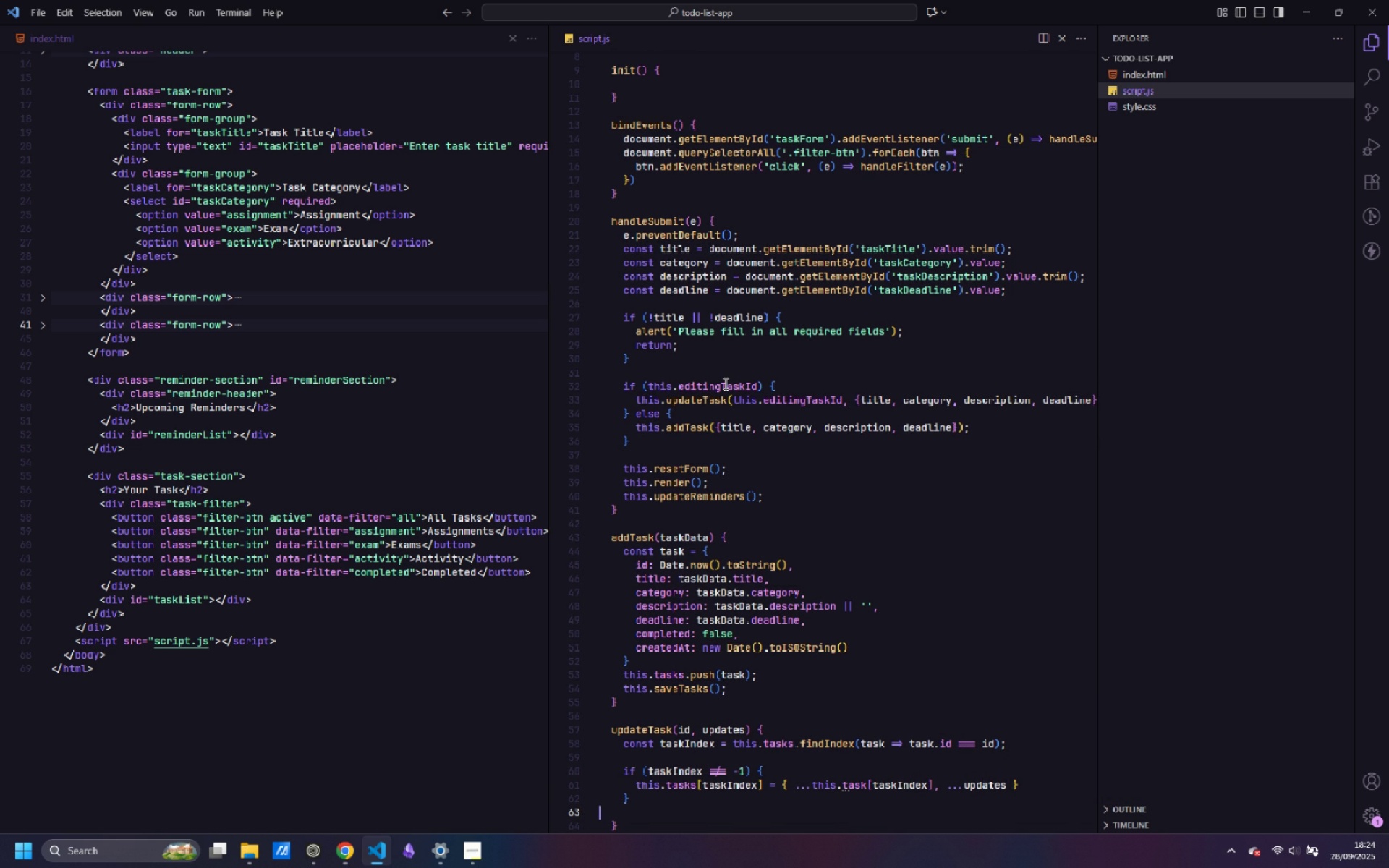 
key(Control+Backspace)
 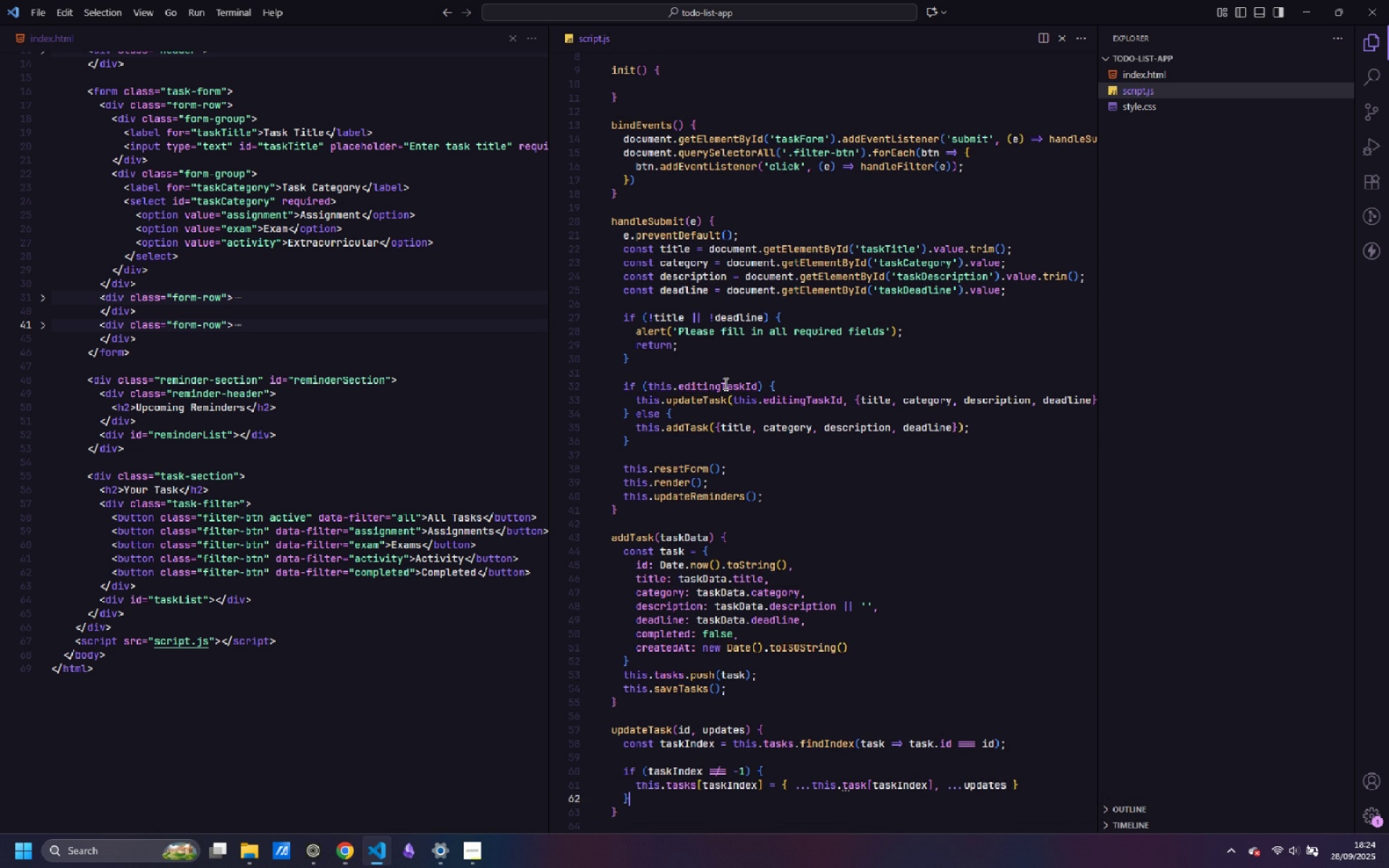 
key(Backspace)
 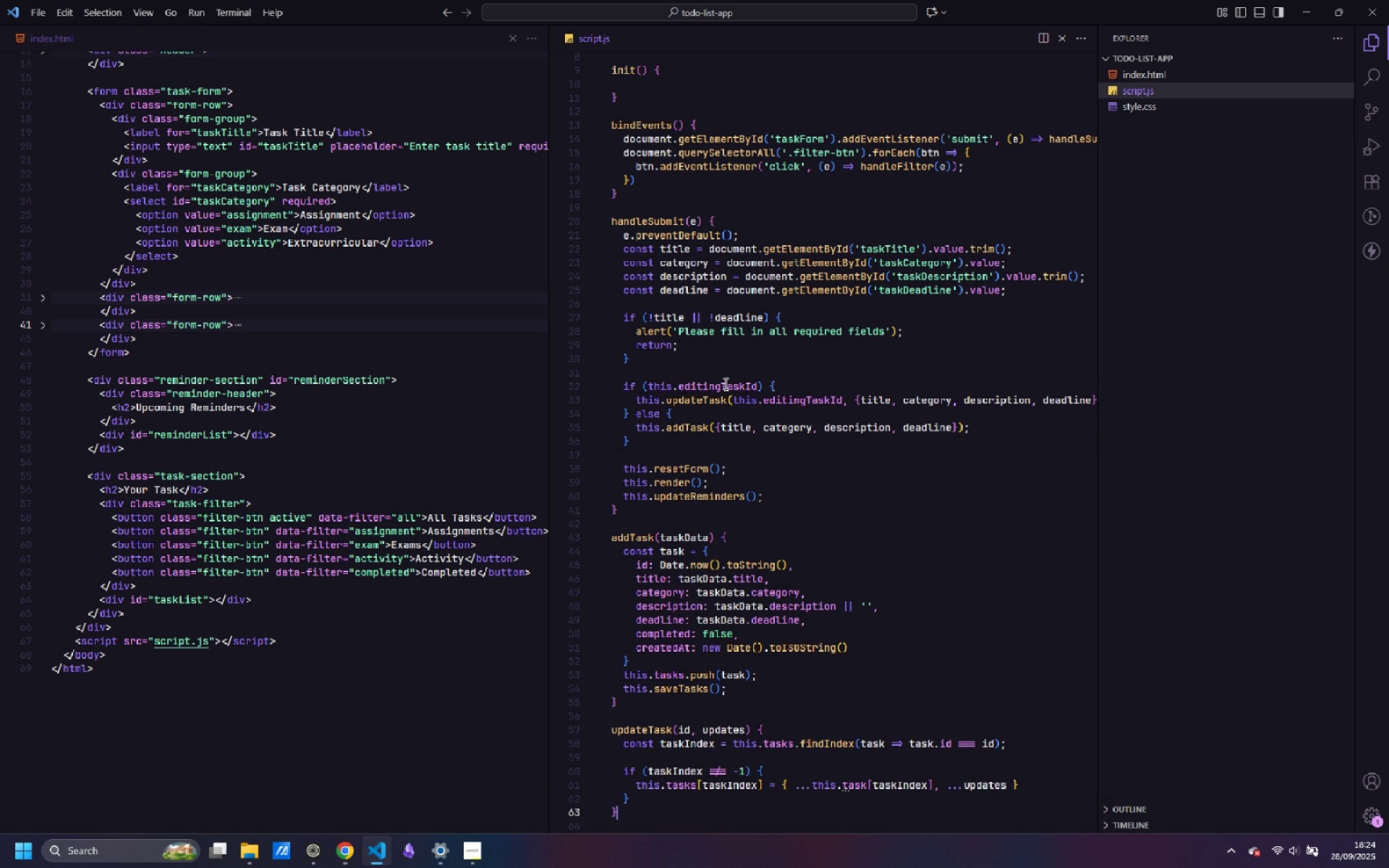 
key(ArrowDown)
 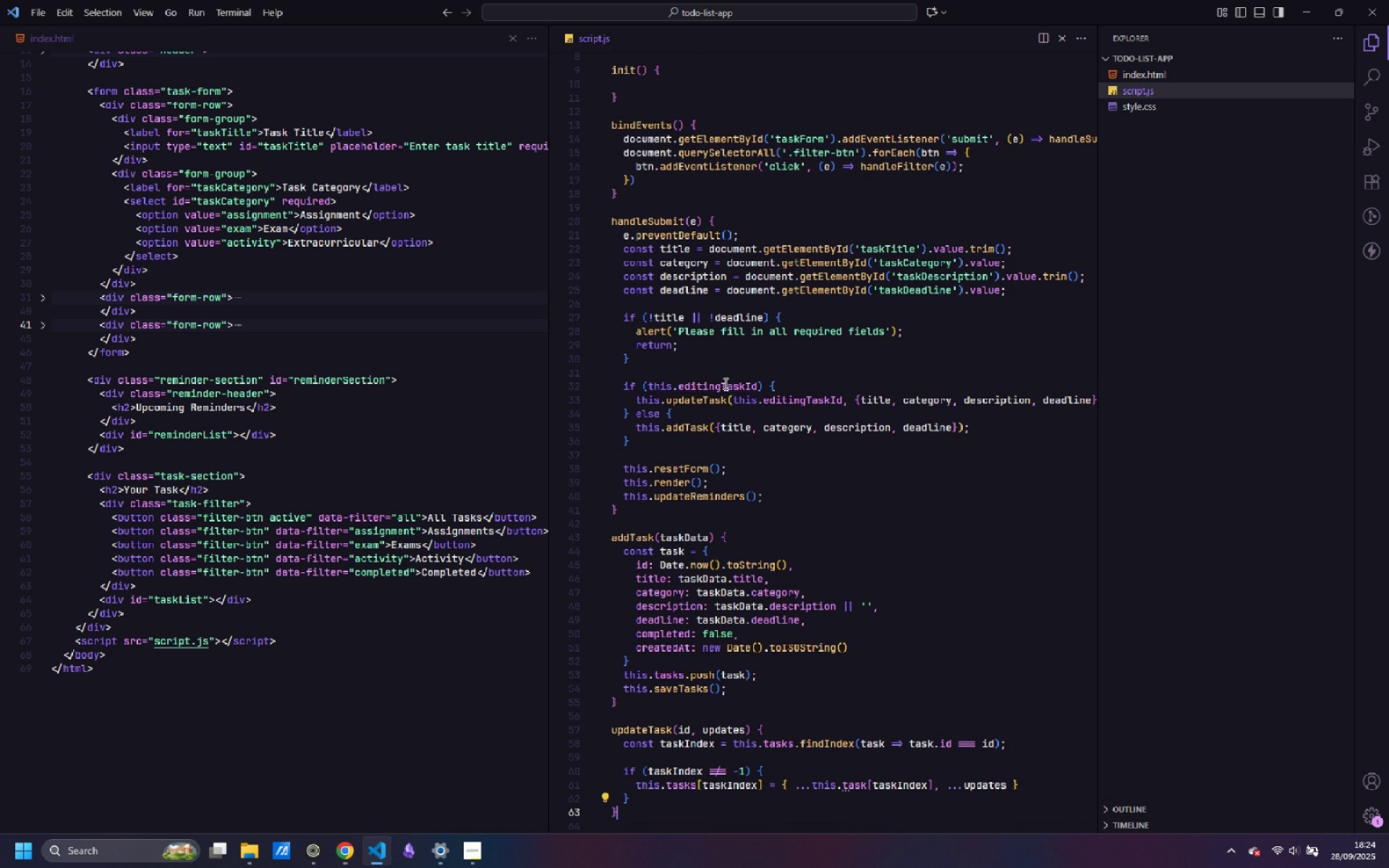 
key(Enter)
 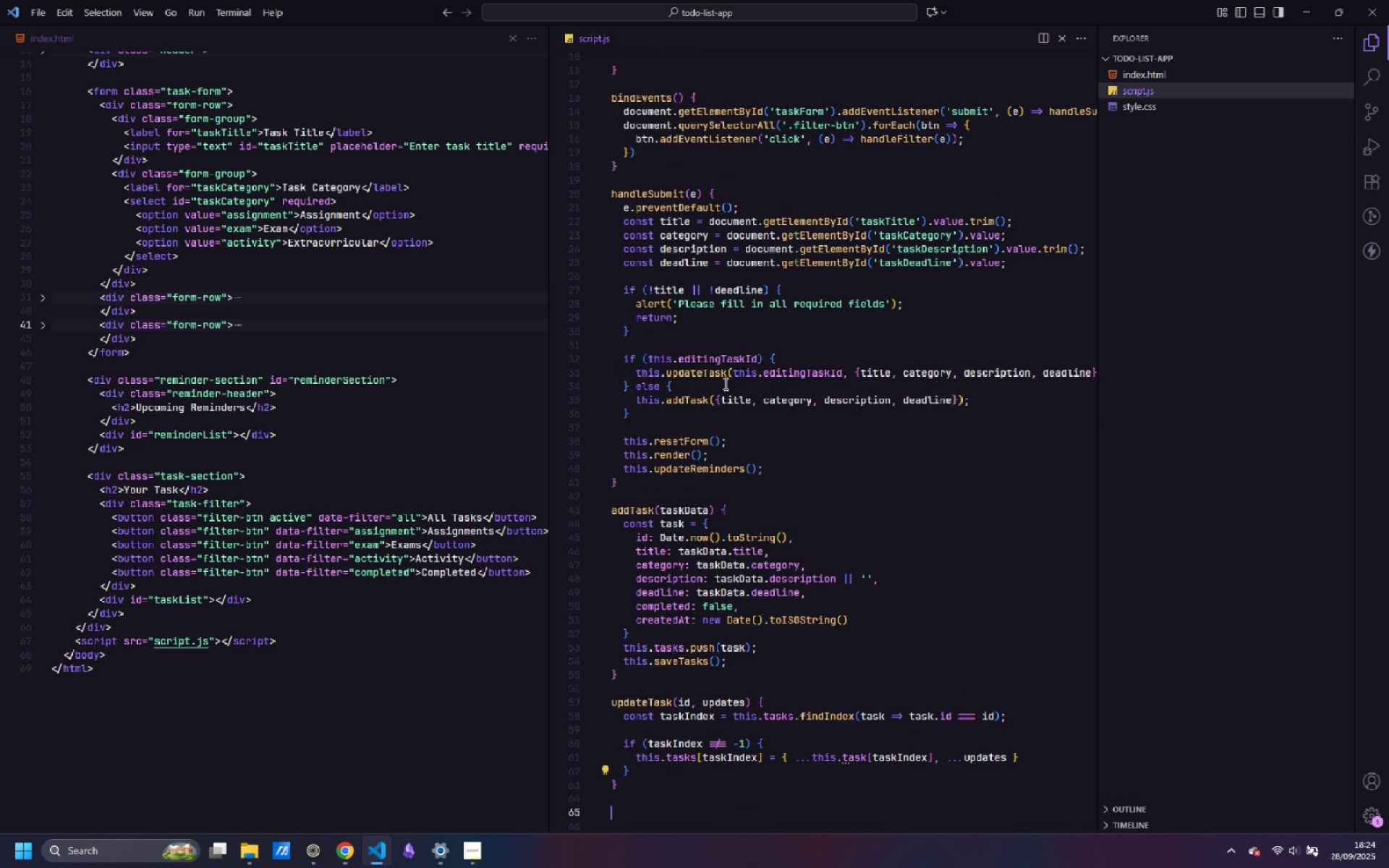 
key(Enter)
 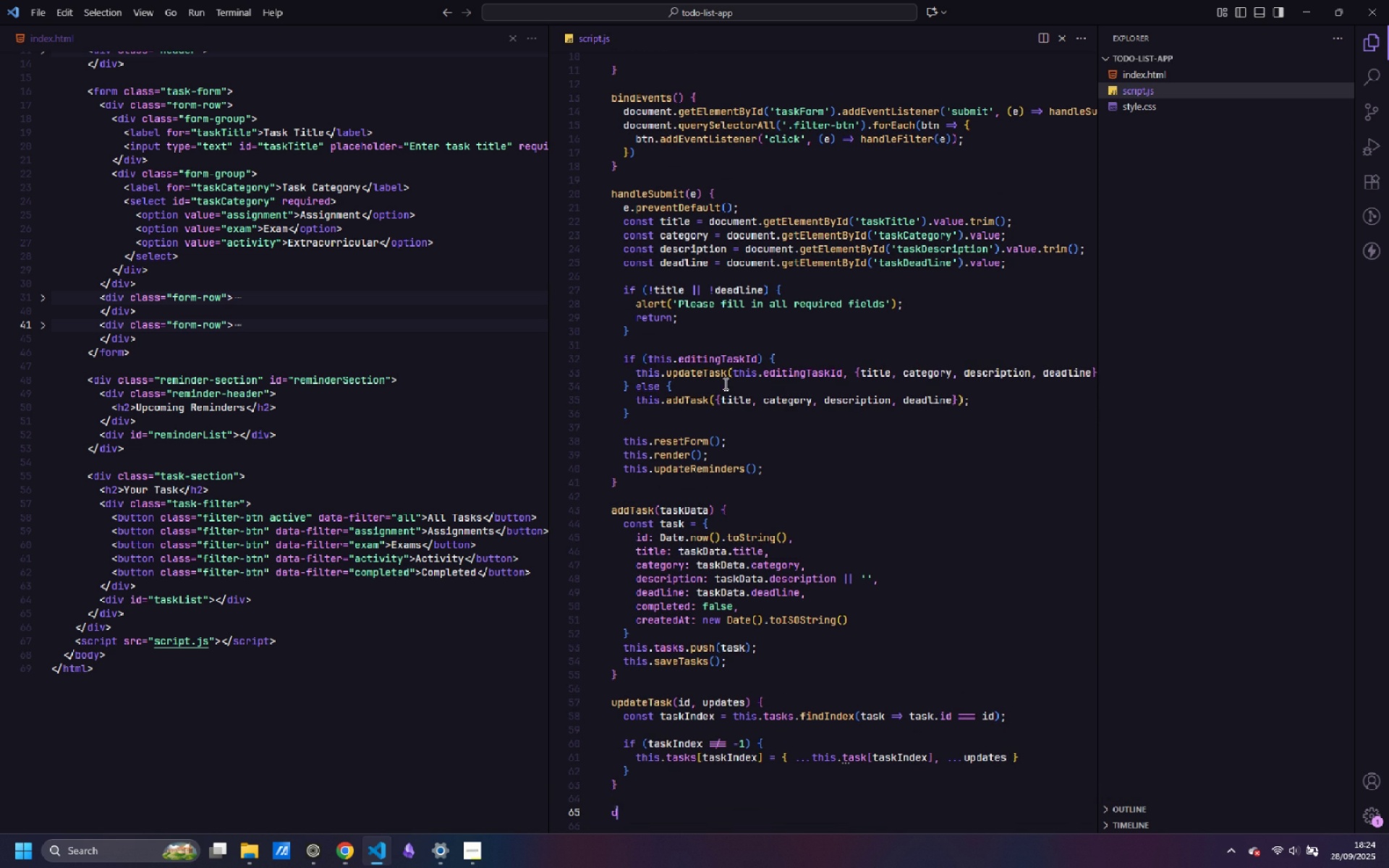 
type(deleteTask(id)